 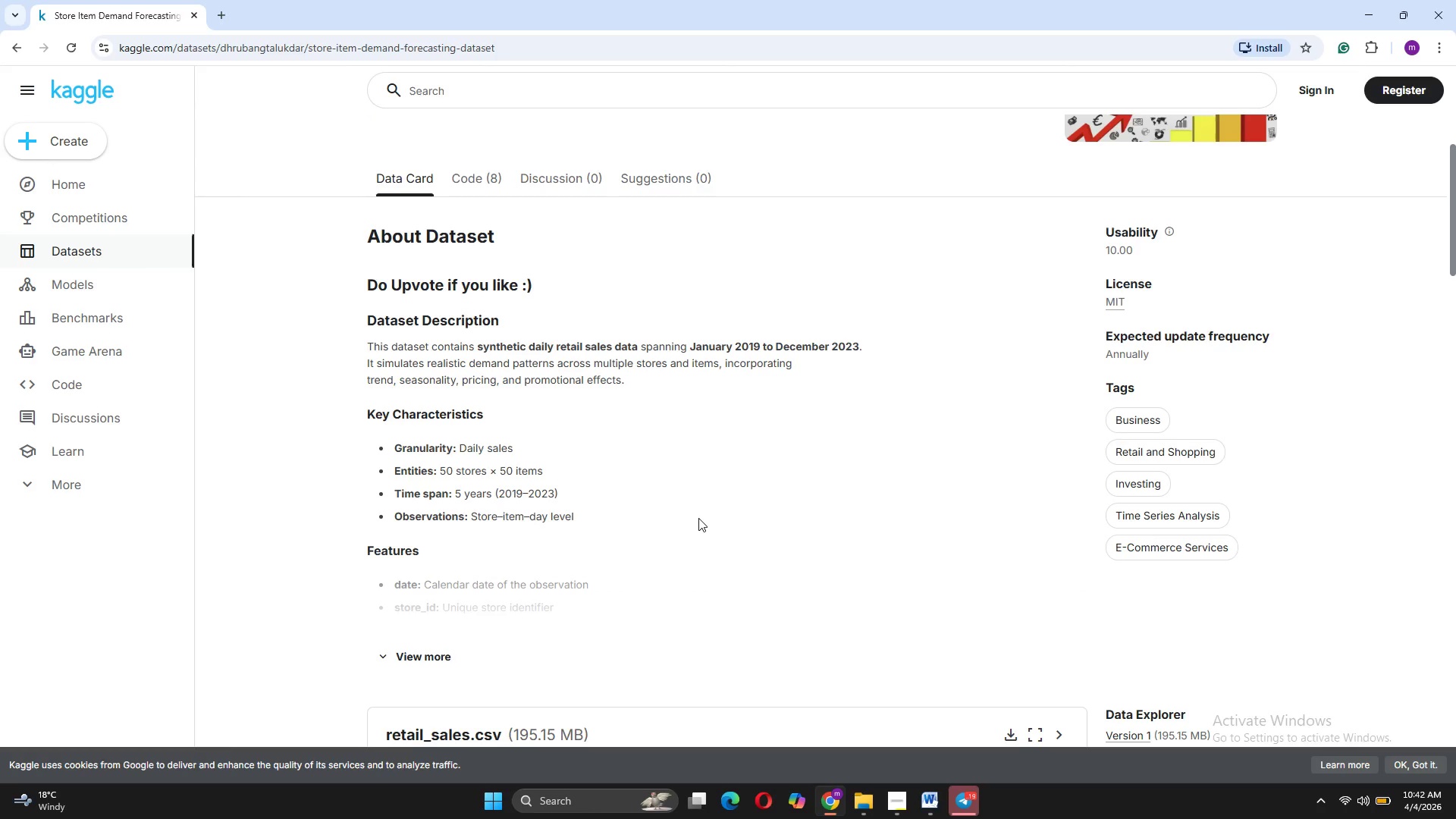 
scroll: coordinate [1022, 481], scroll_direction: down, amount: 3.0
 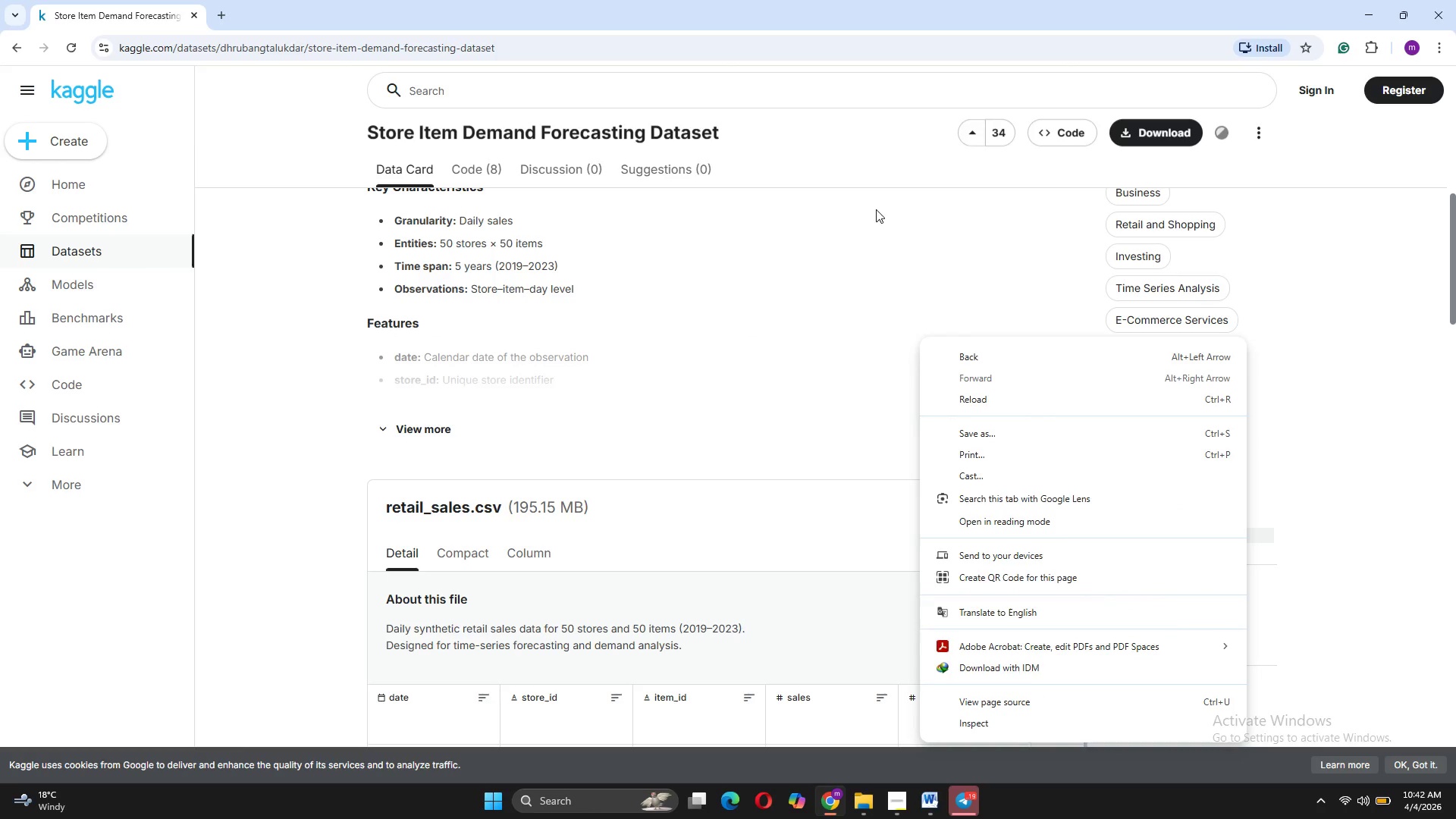 
left_click([1120, 132])
 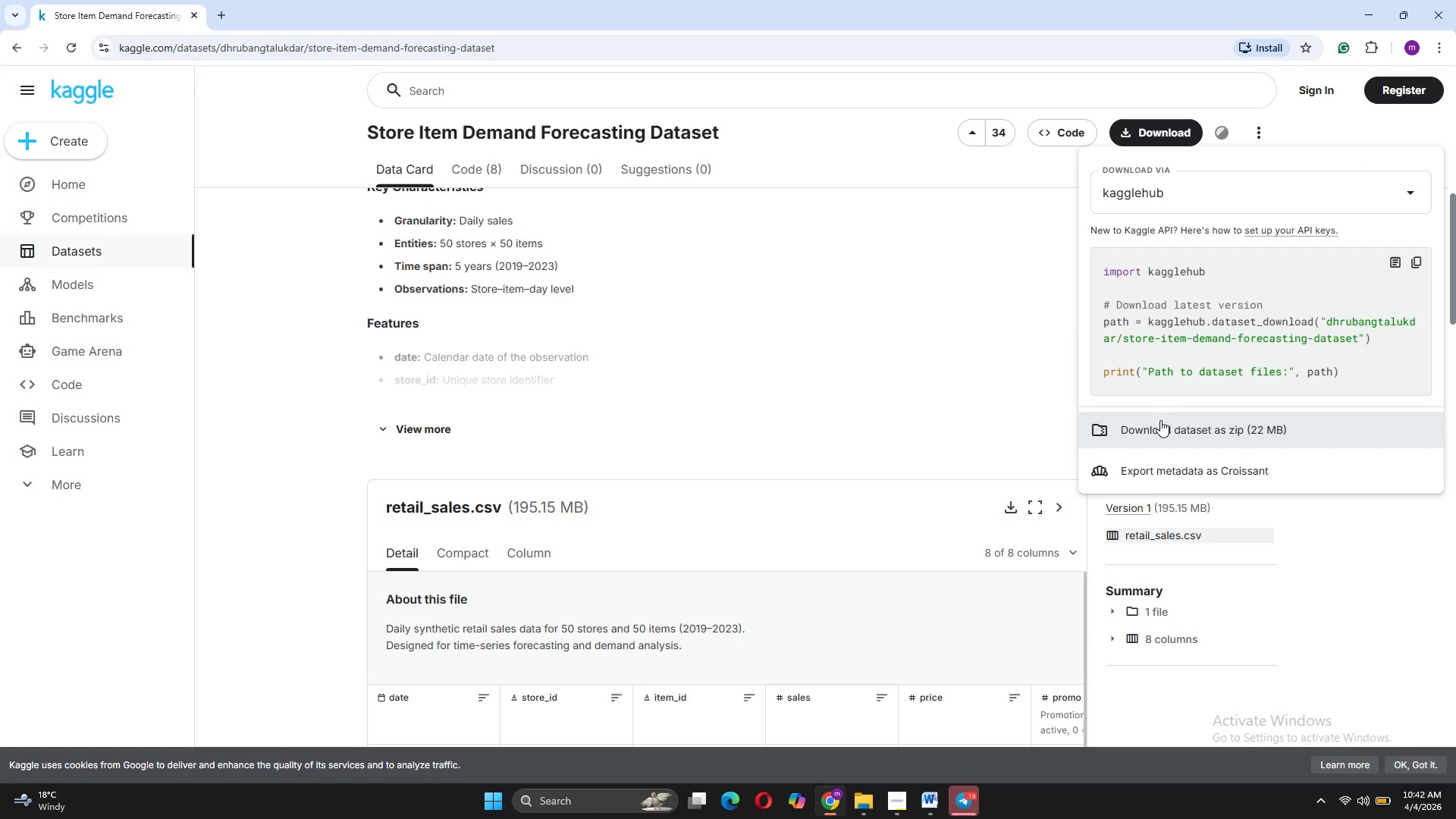 
wait(15.72)
 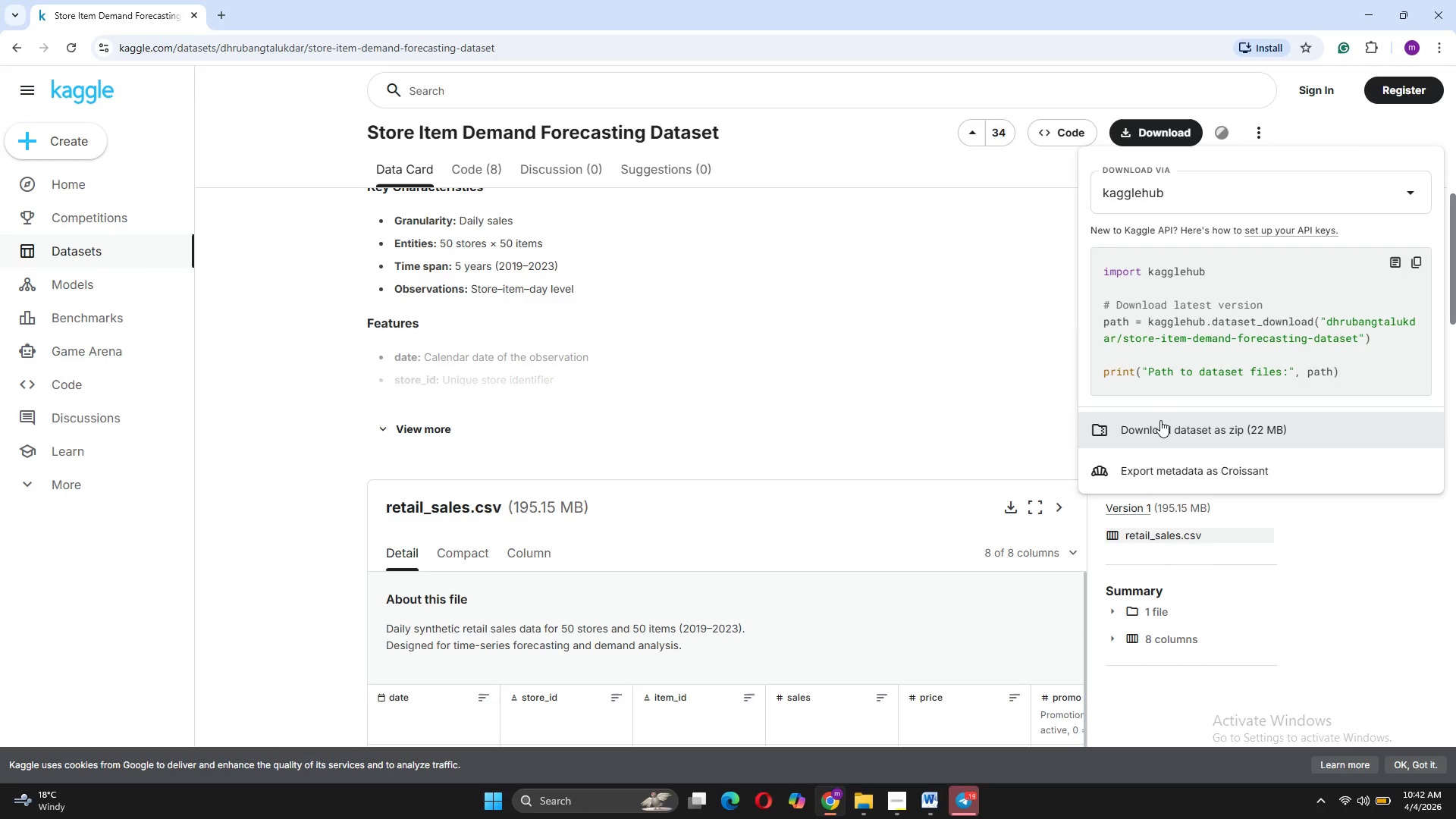 
left_click([1160, 420])
 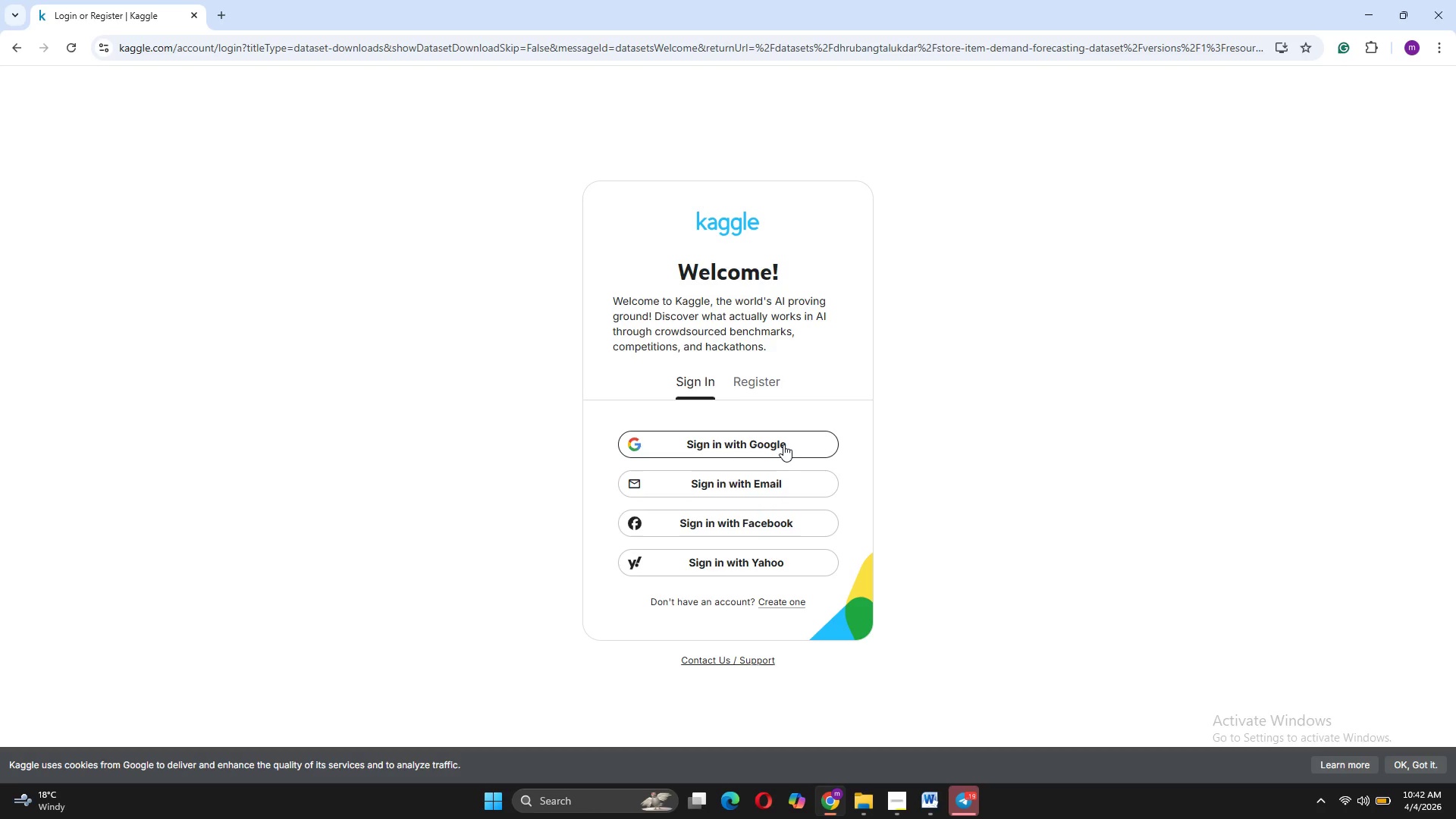 
wait(13.53)
 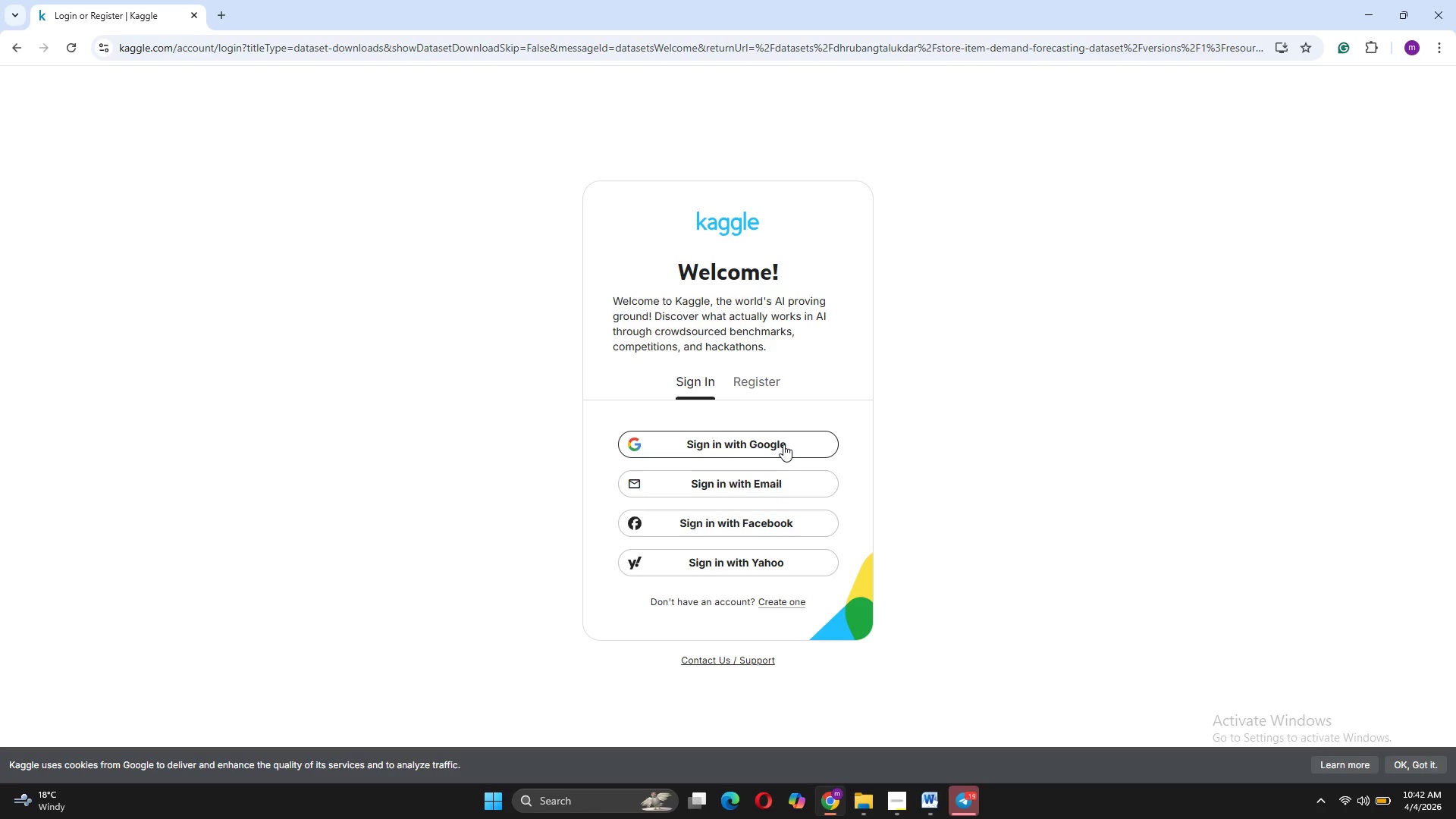 
left_click([862, 356])
 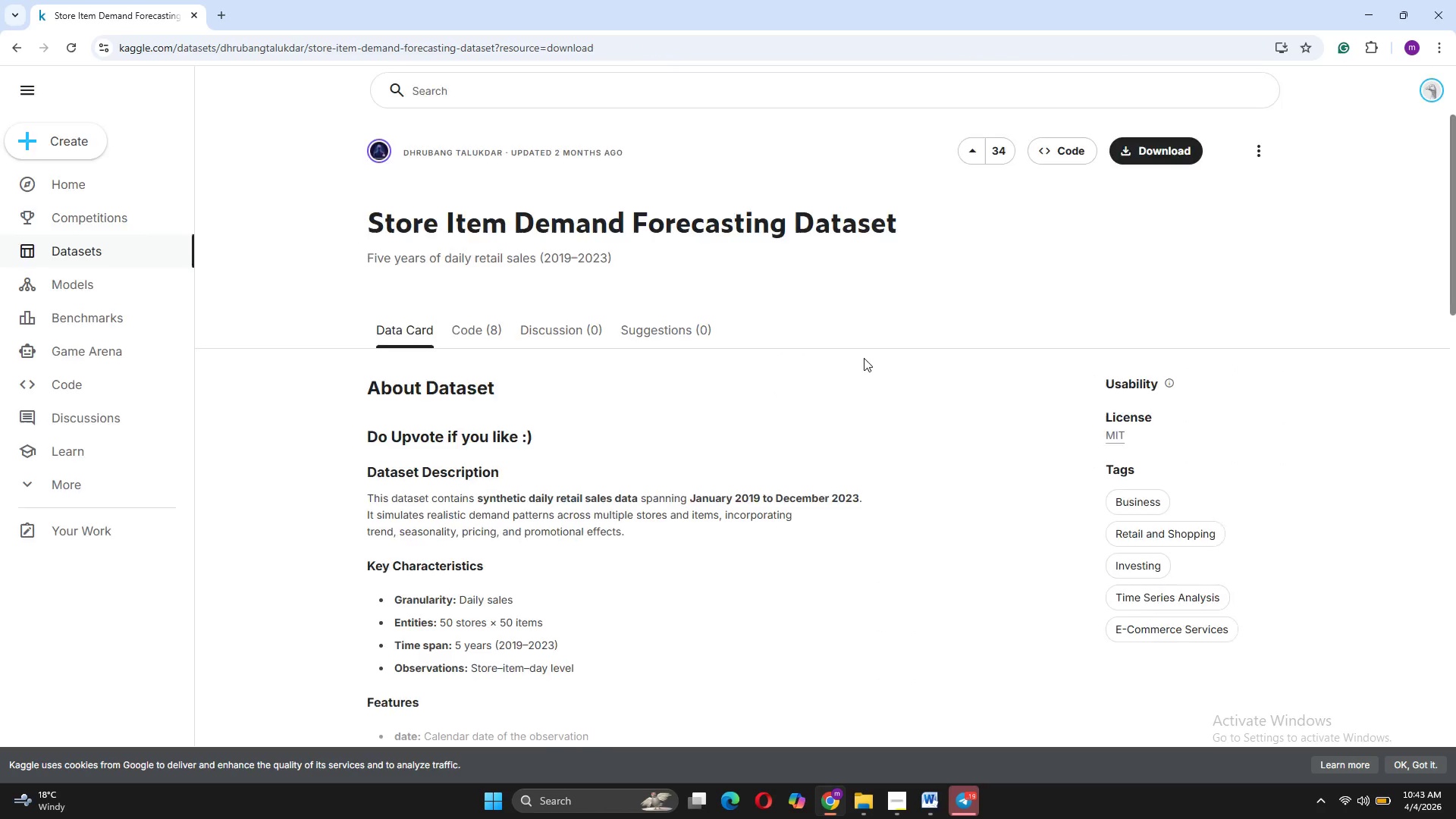 
wait(12.23)
 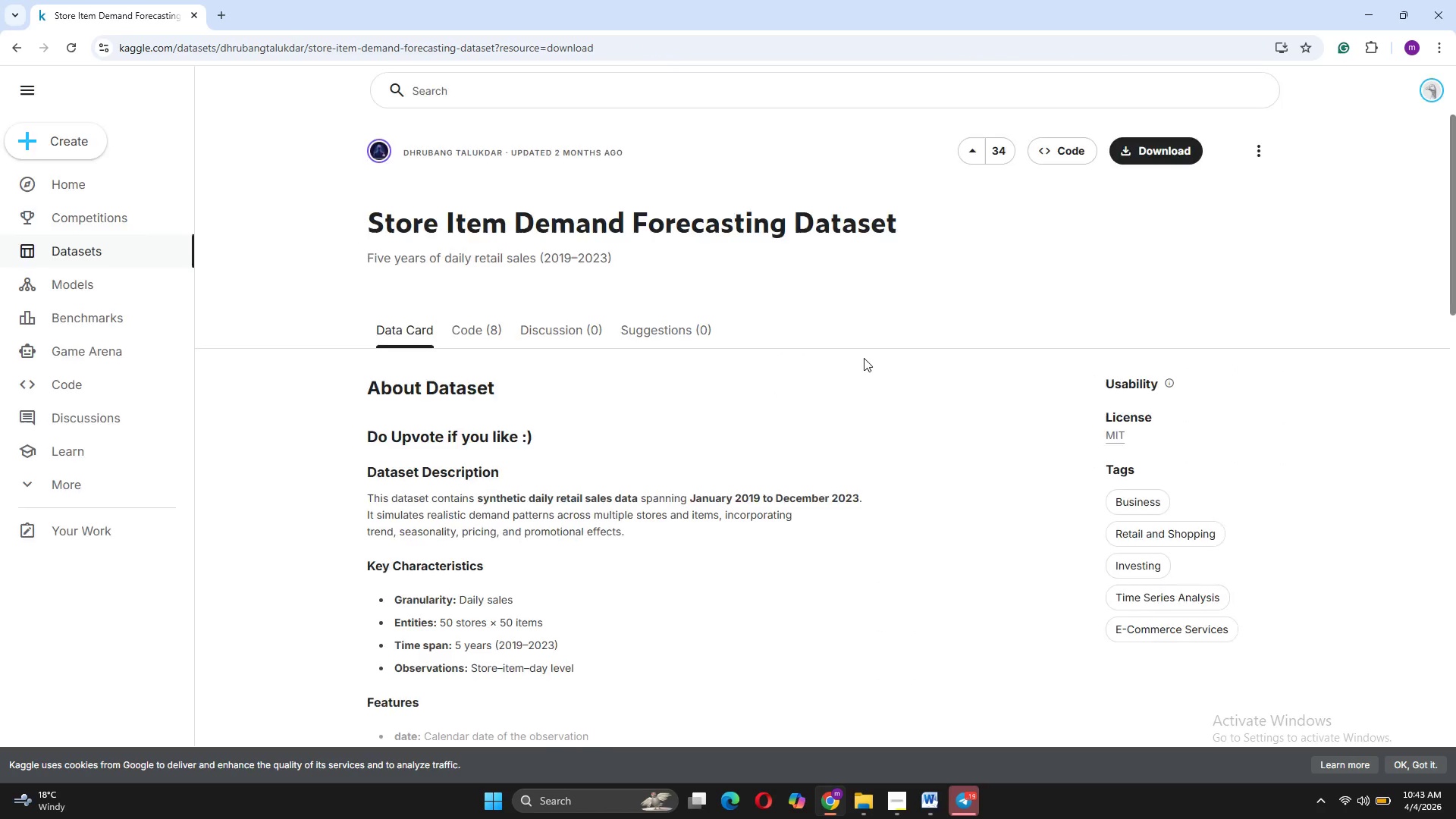 
scroll: coordinate [988, 393], scroll_direction: down, amount: 7.0
 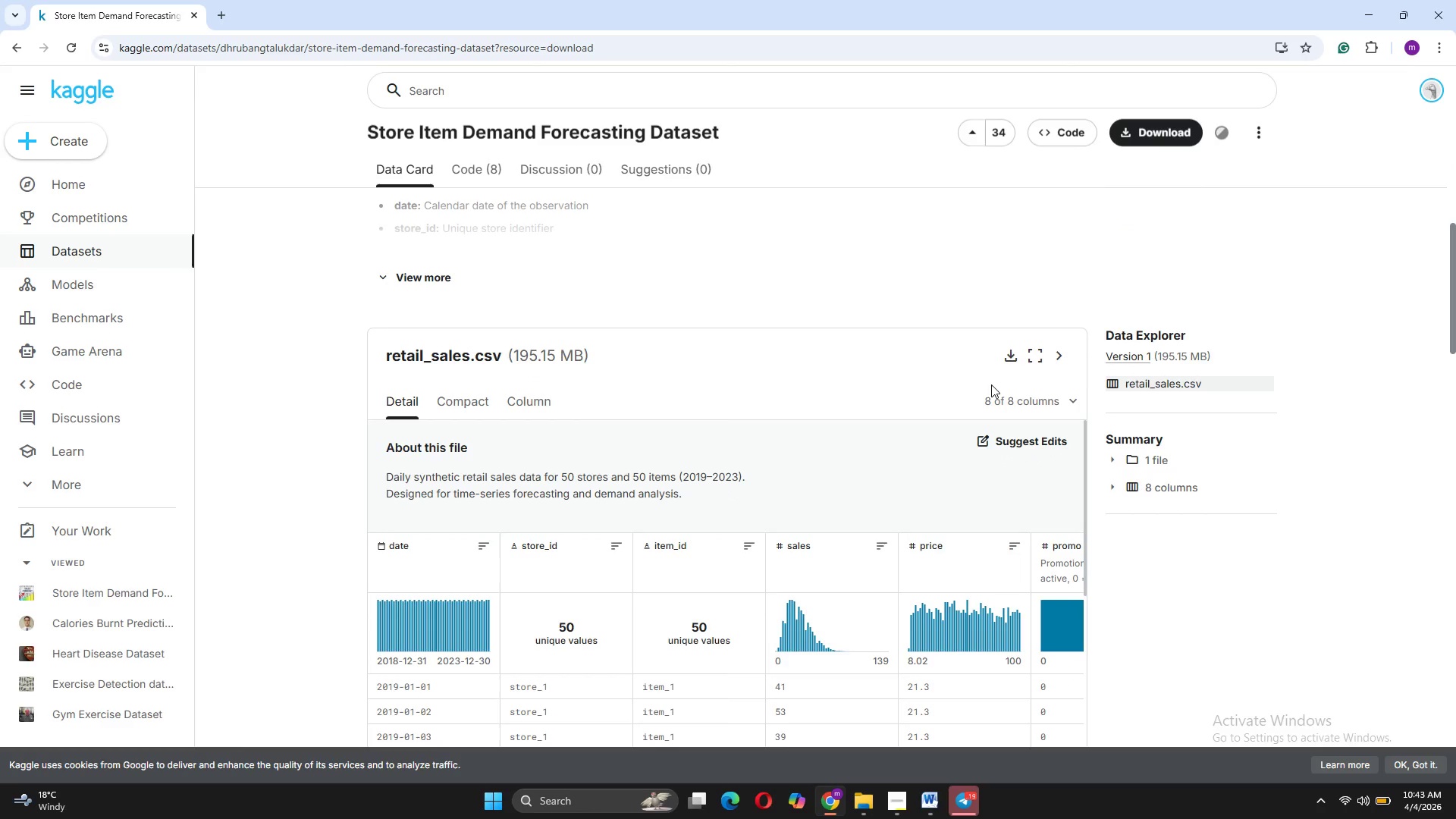 
left_click([1139, 125])
 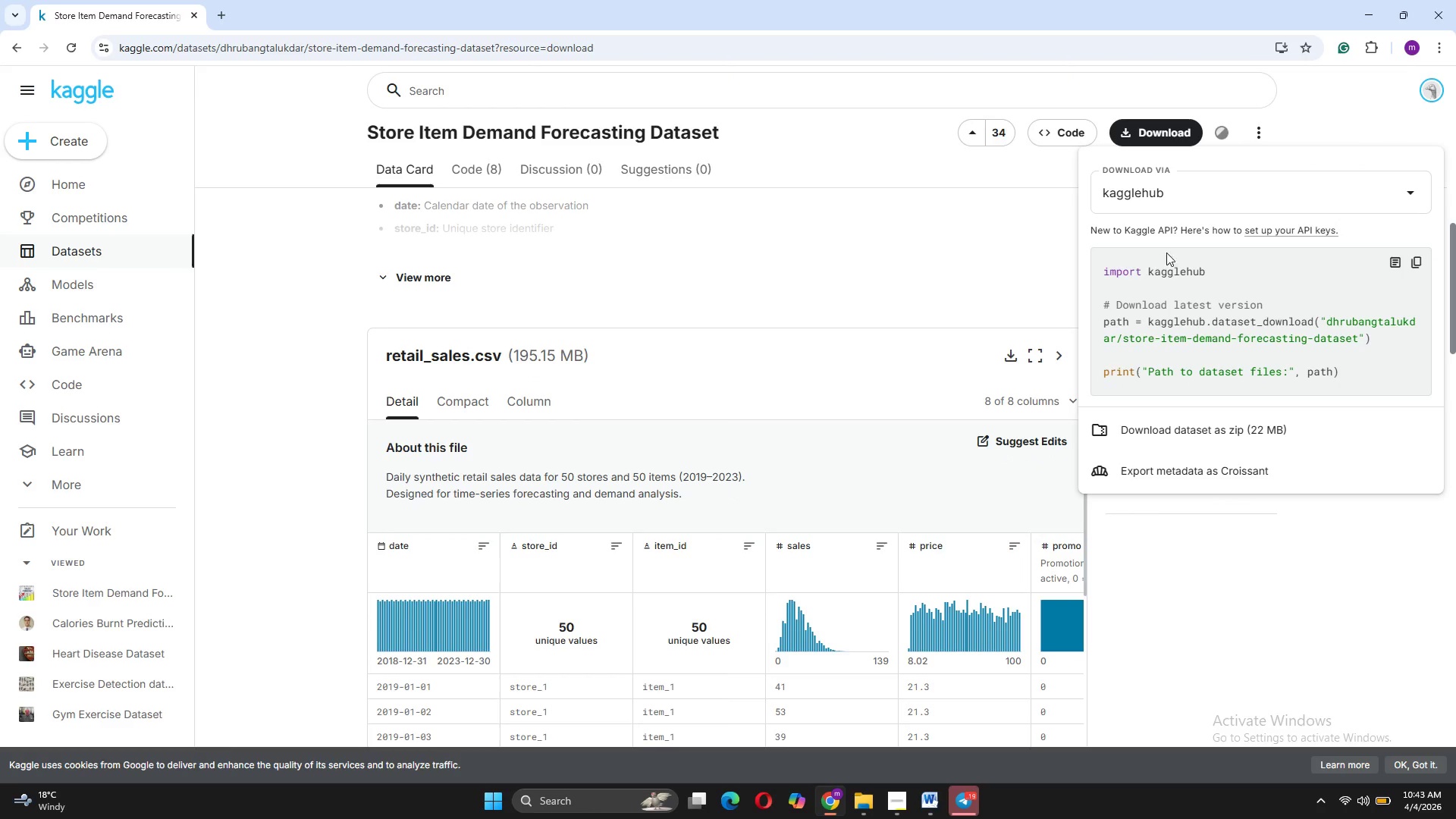 
left_click([1202, 438])
 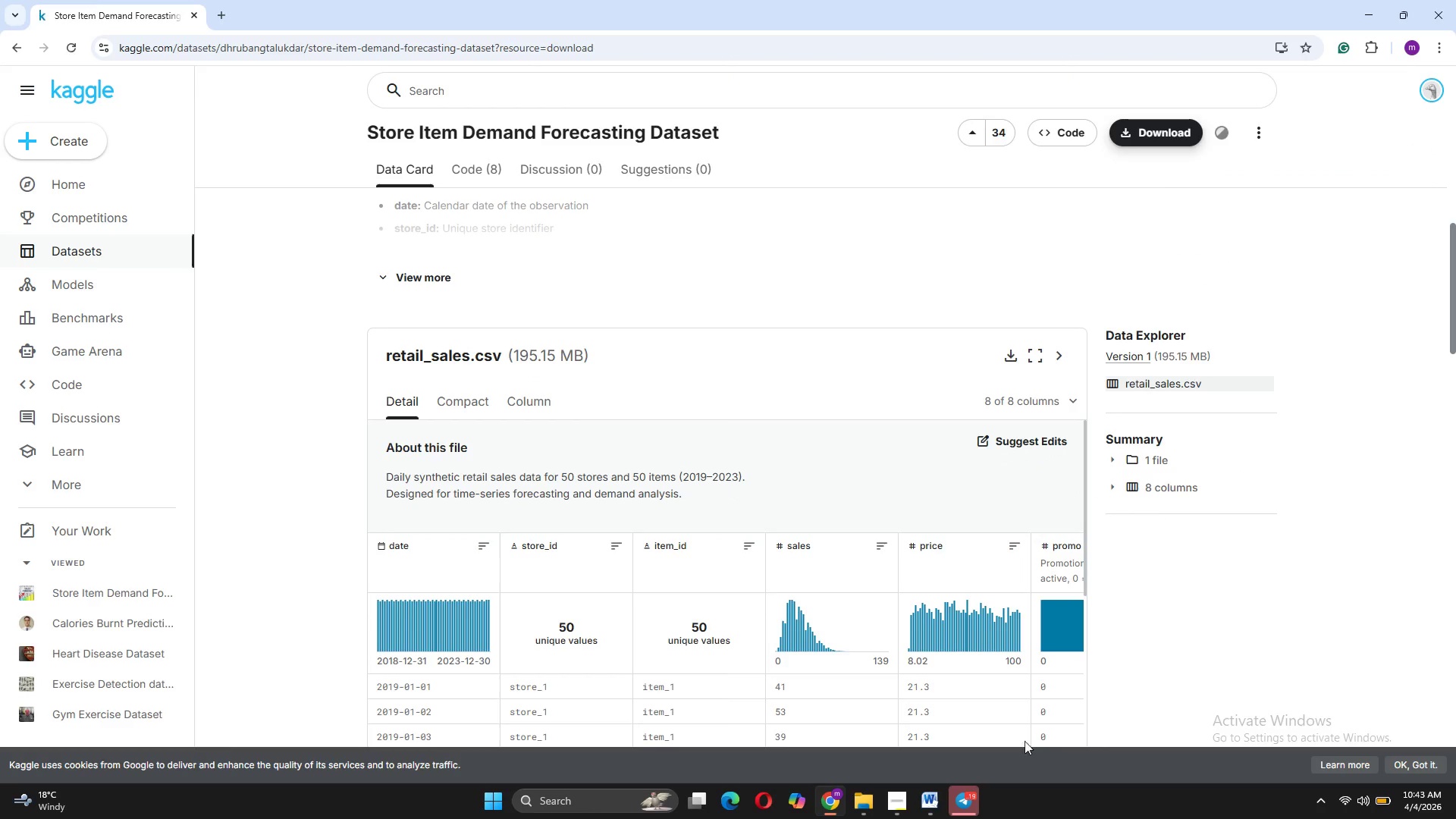 
left_click([899, 809])